 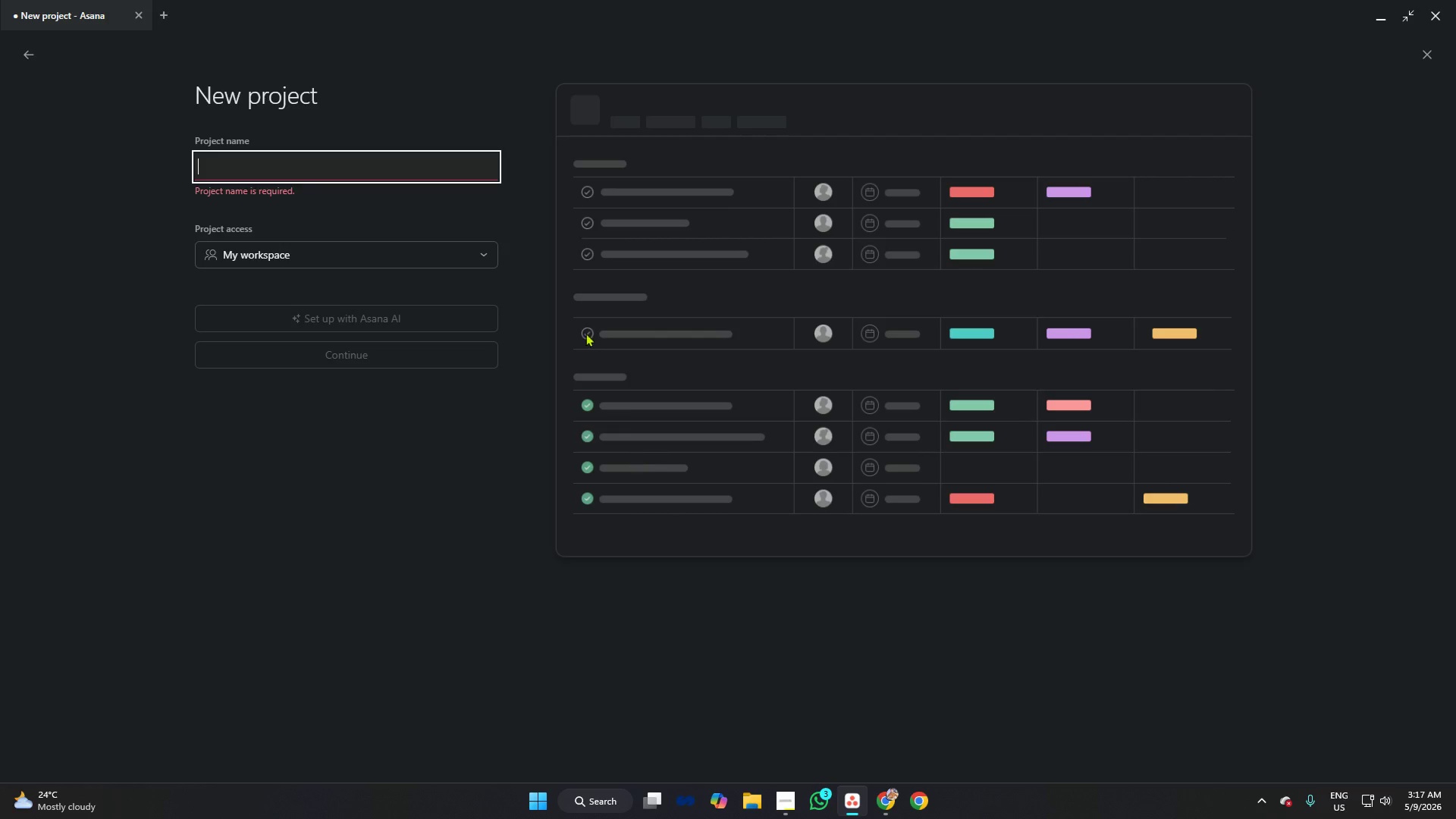 
type(Miontjh)
key(Backspace)
key(Backspace)
key(Backspace)
key(Backspace)
key(Backspace)
key(Backspace)
type(onth)
 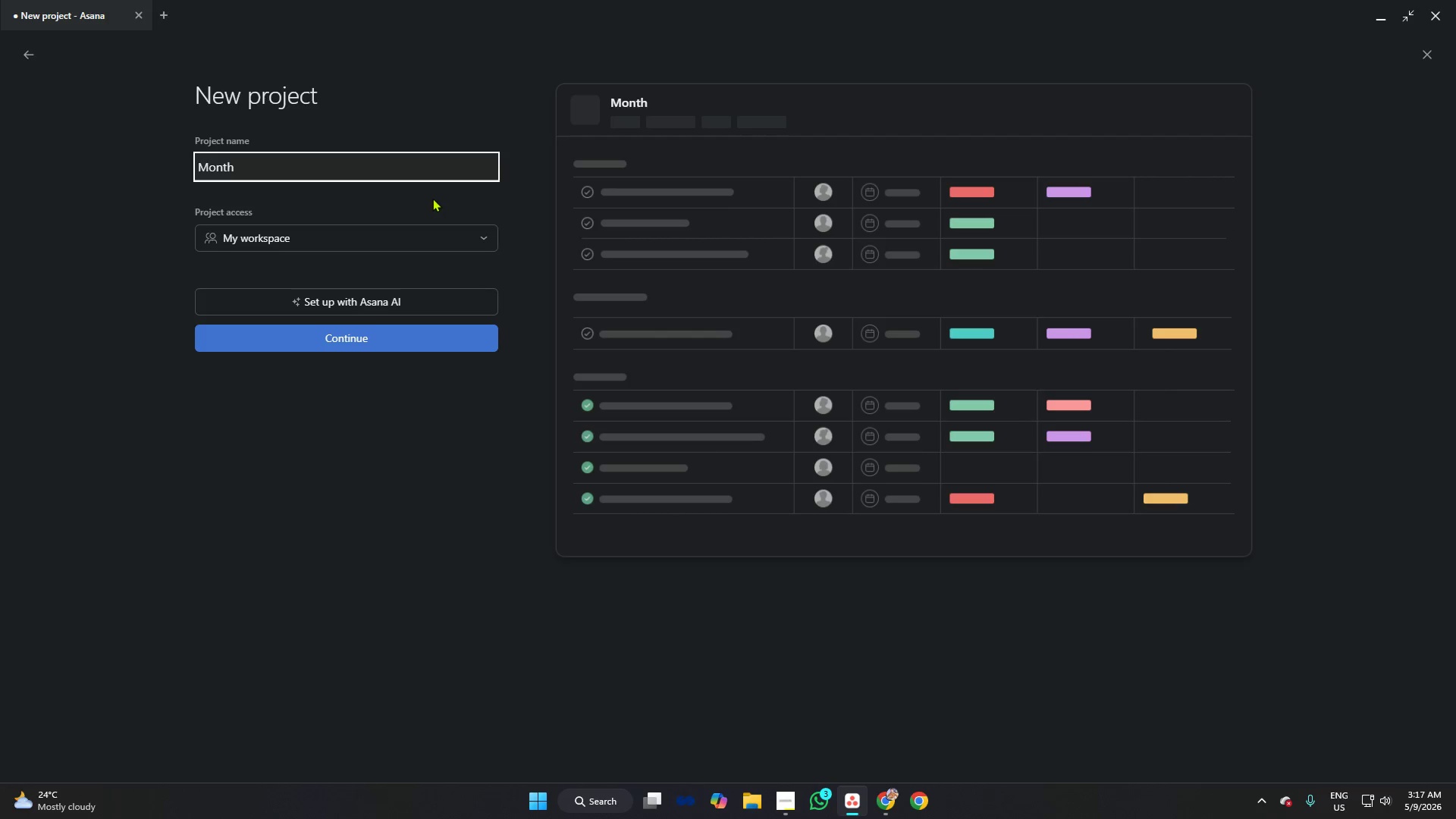 
wait(9.84)
 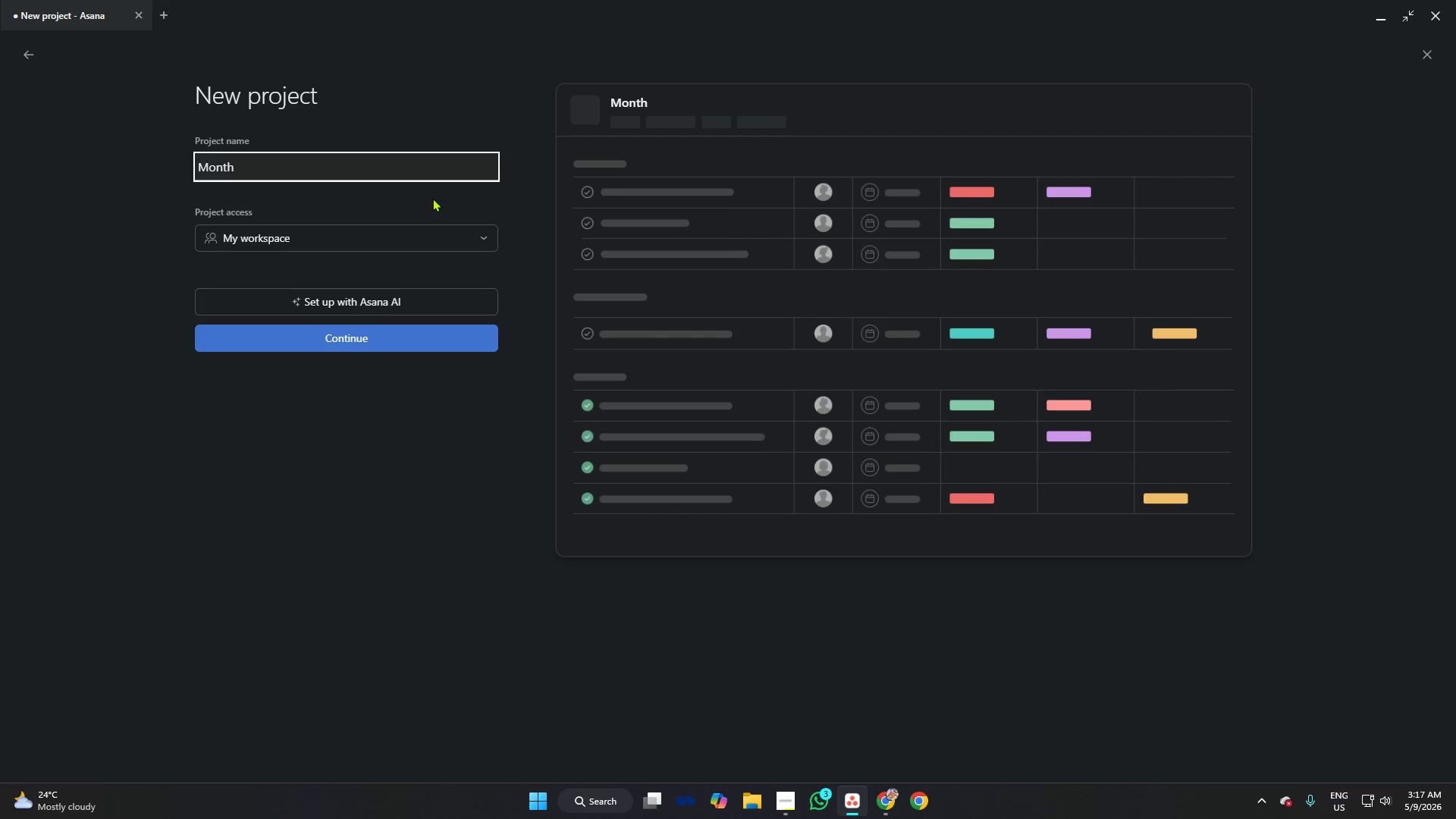 
type( Launch)
 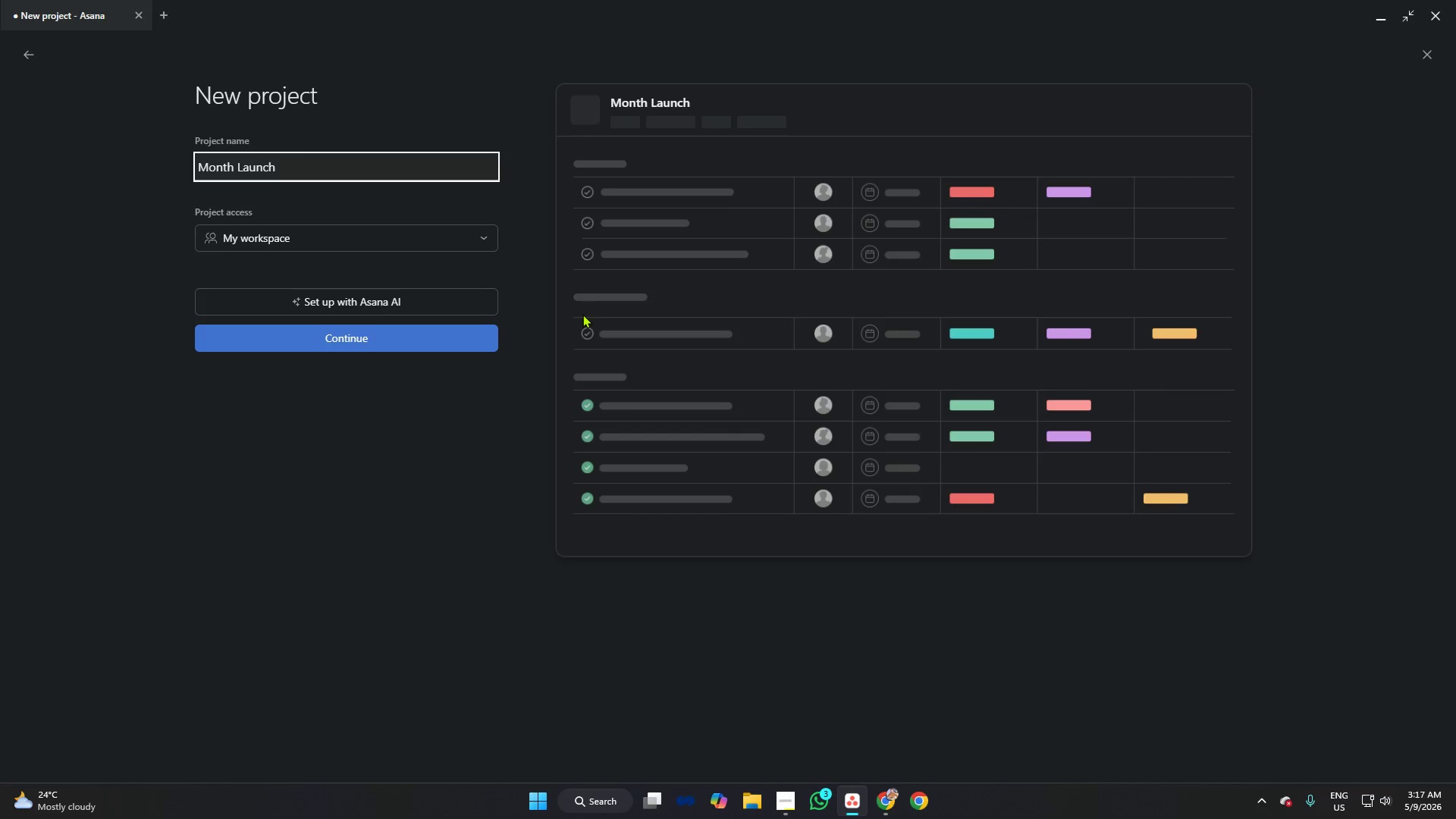 
type( Master)
 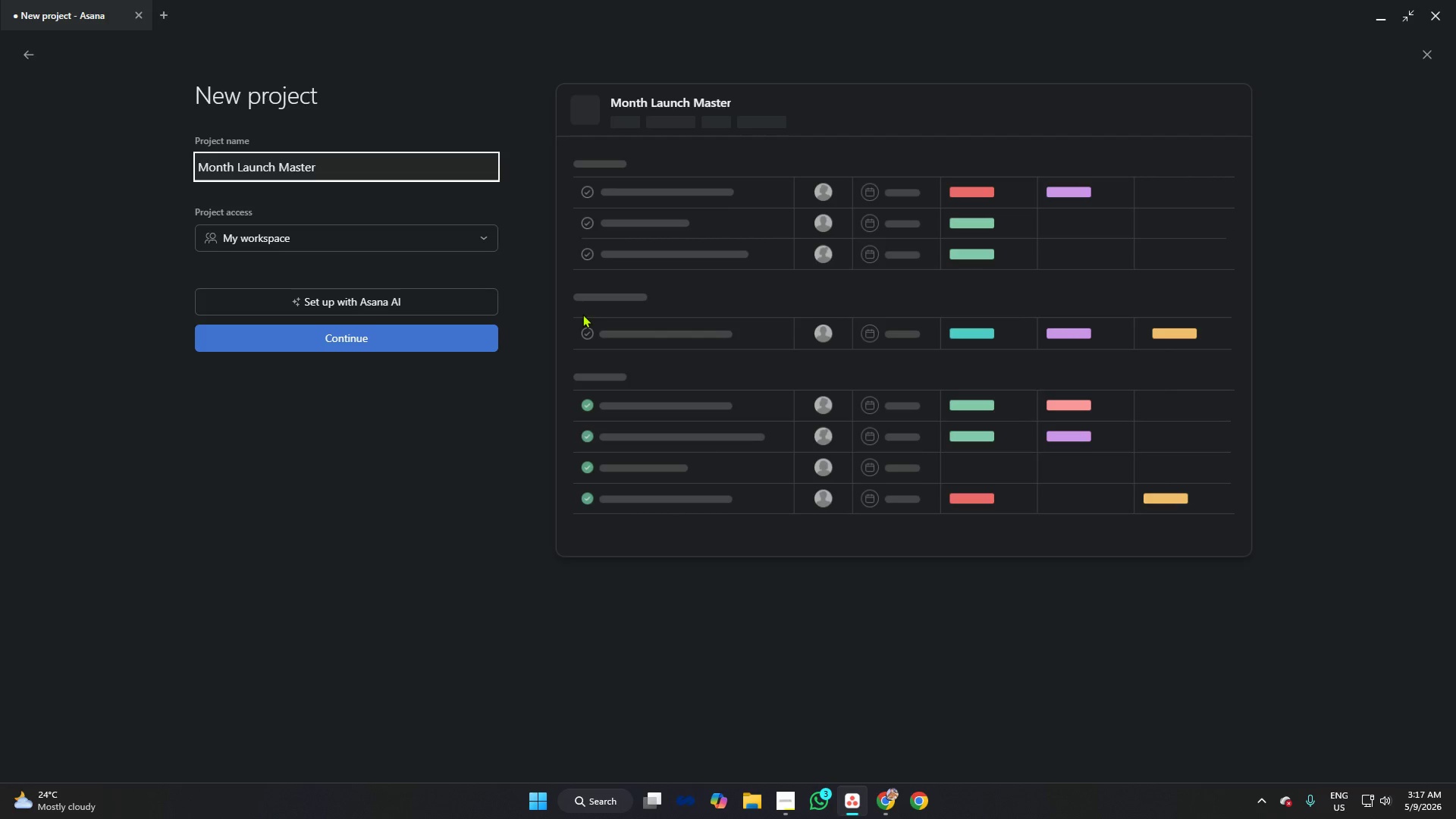 
wait(6.75)
 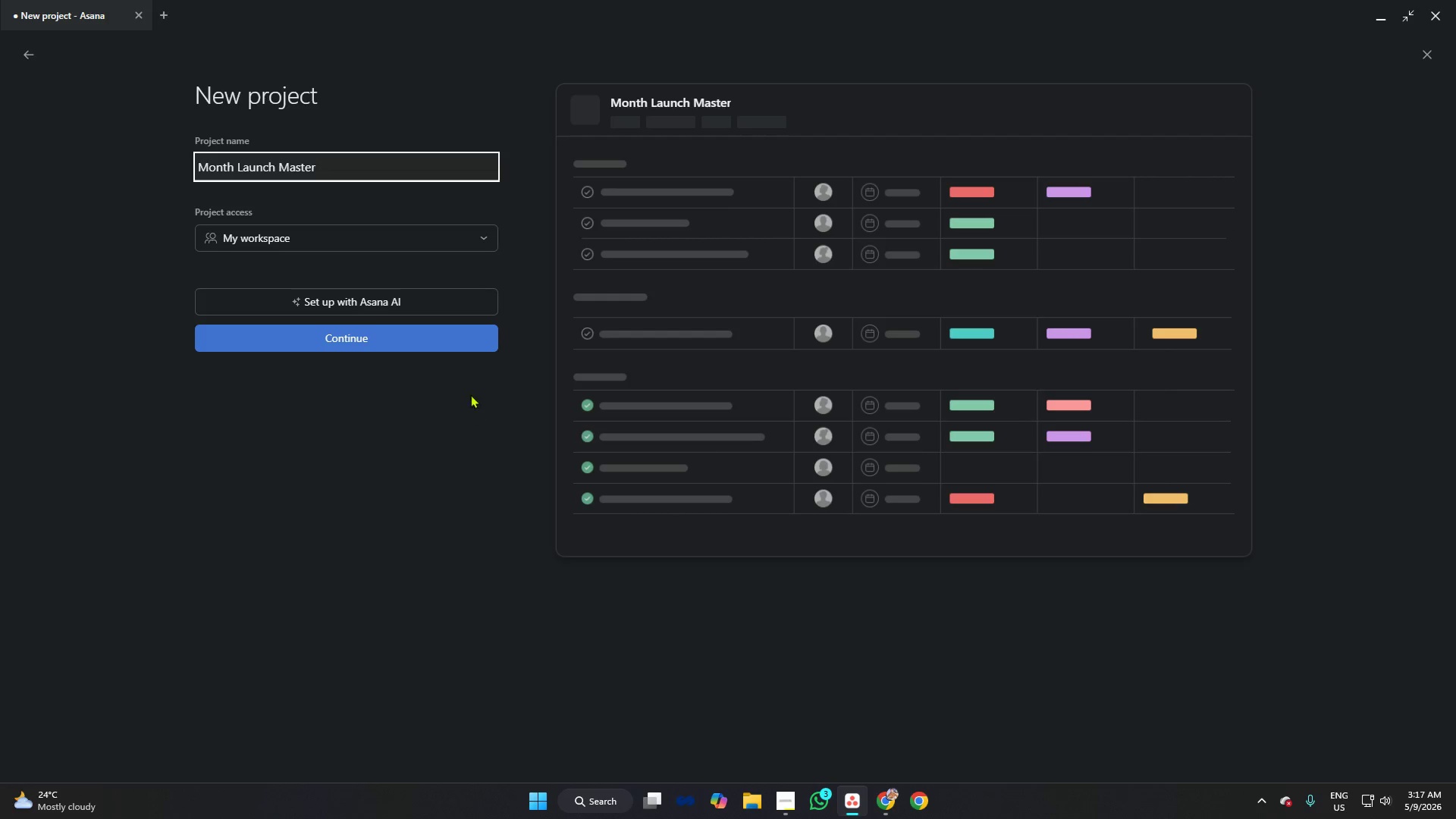 
left_click([406, 344])
 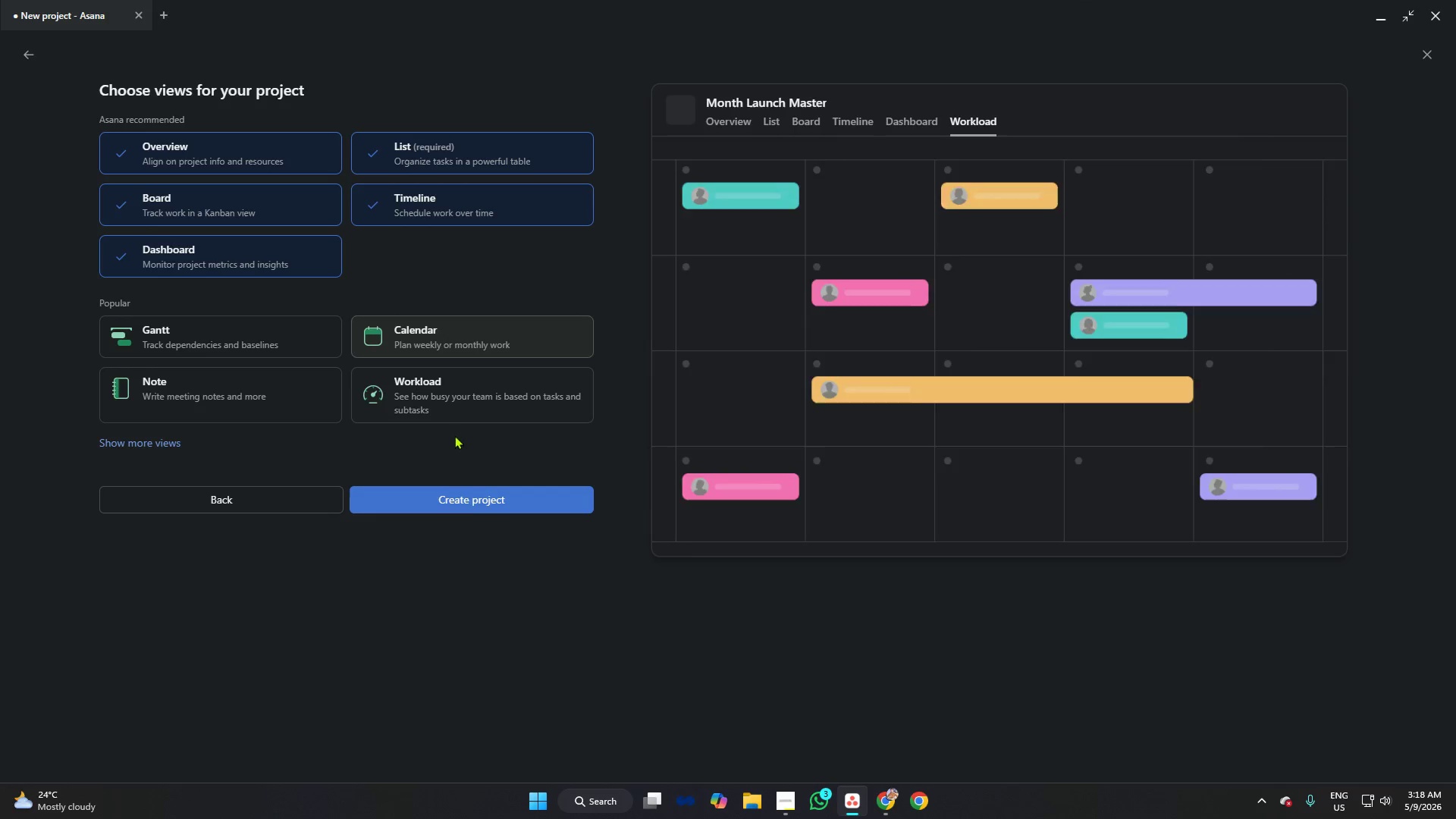 
left_click([465, 500])
 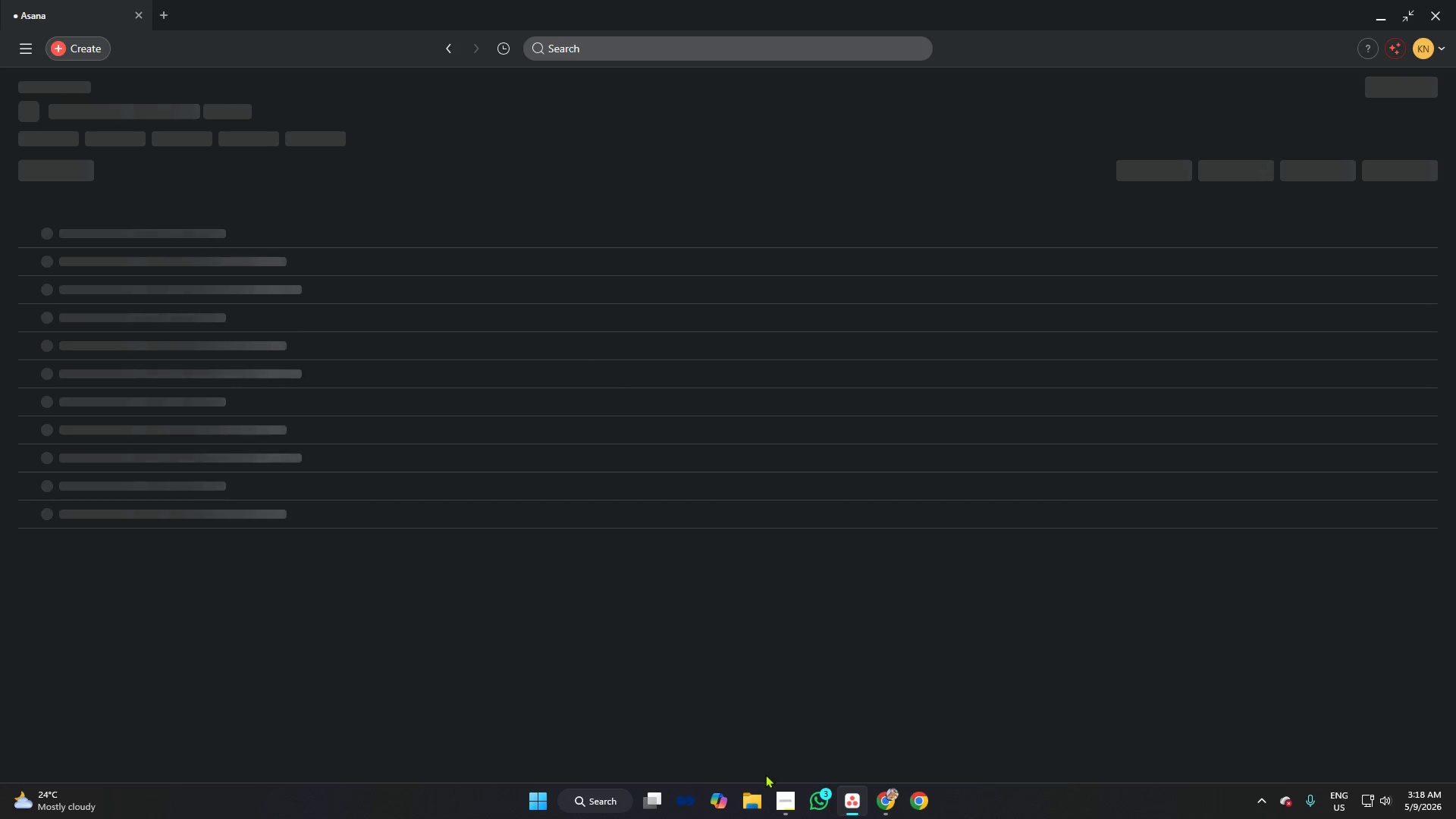 
left_click([792, 787])